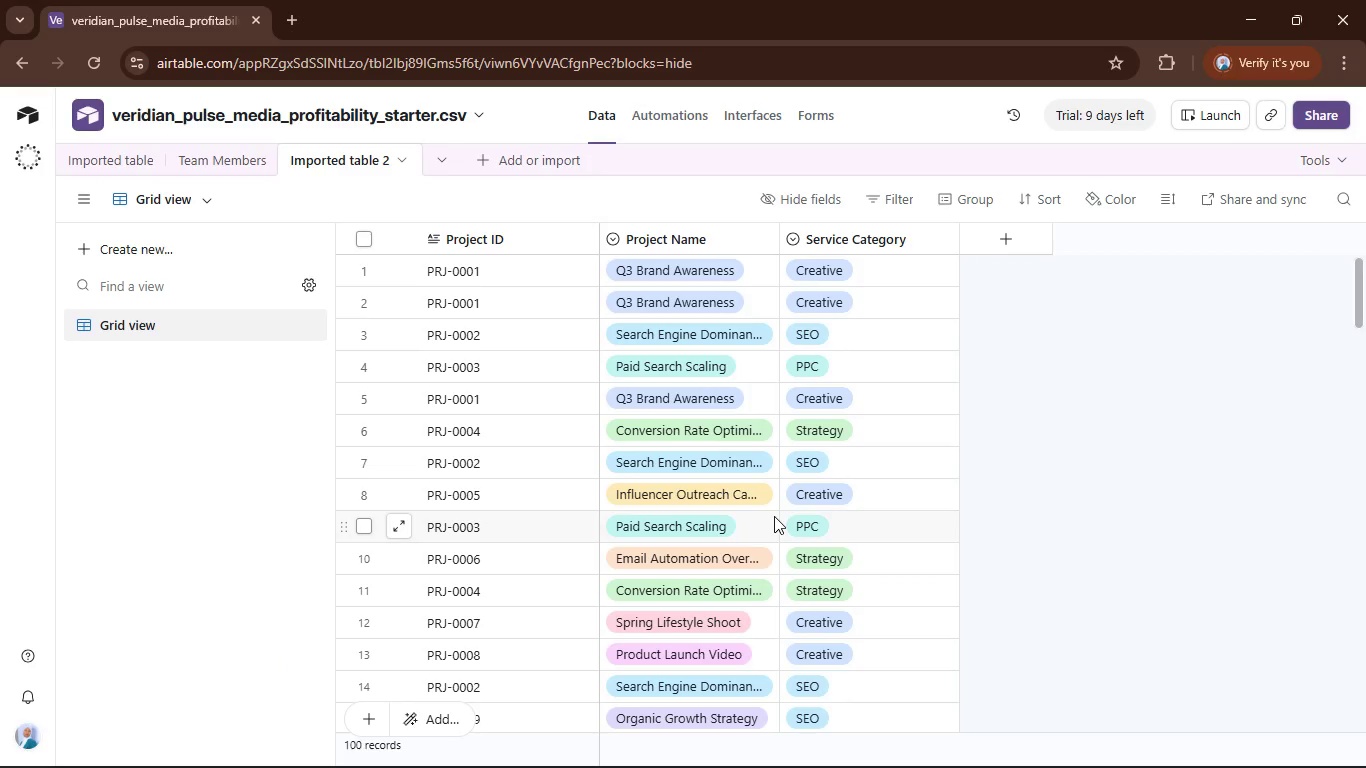 
left_click([674, 240])
 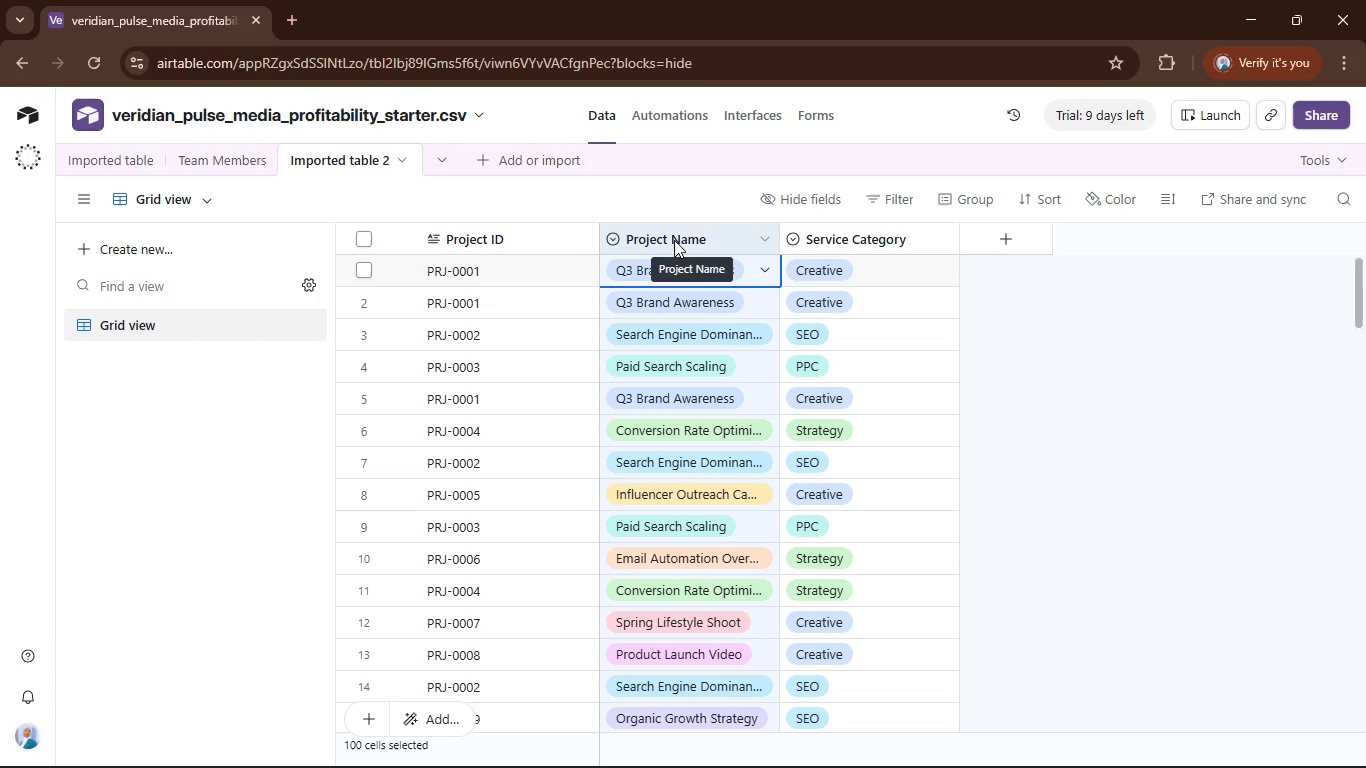 
mouse_move([769, 235])
 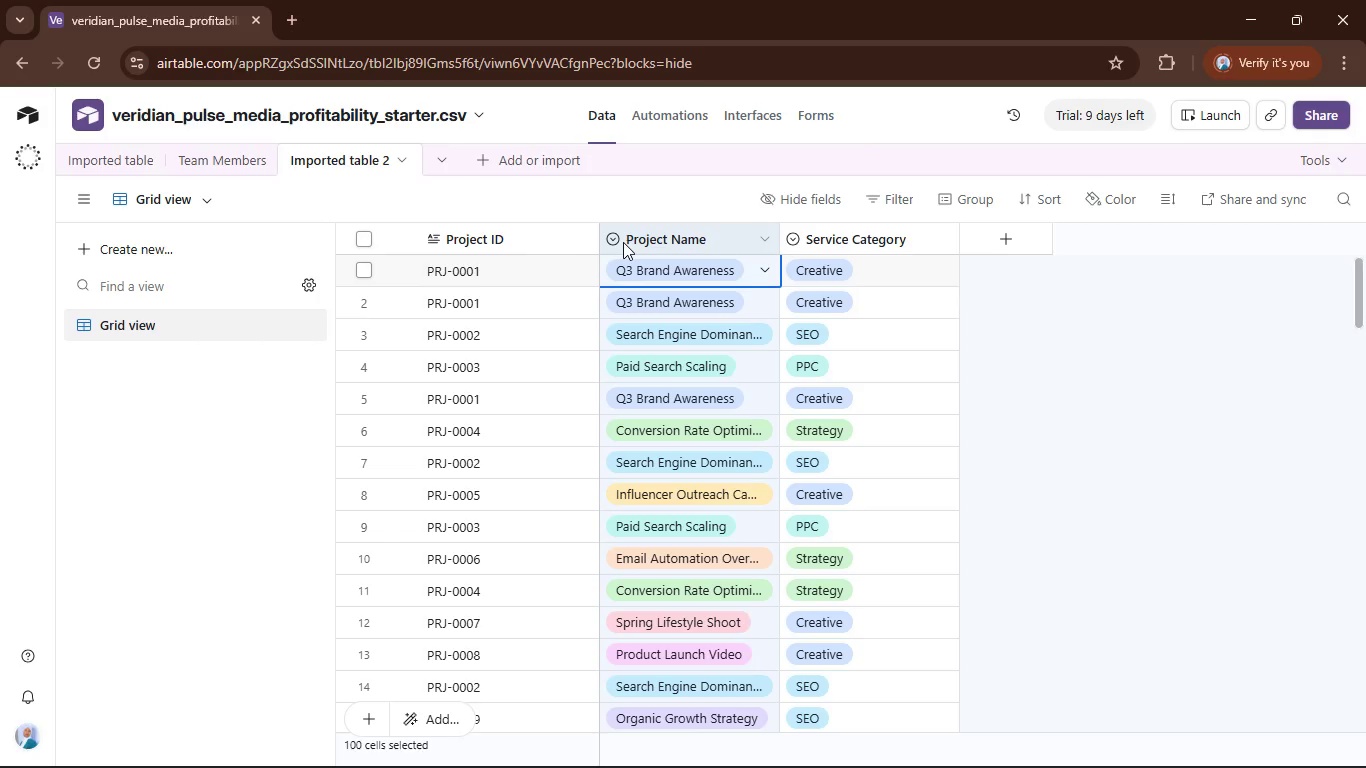 
wait(6.49)
 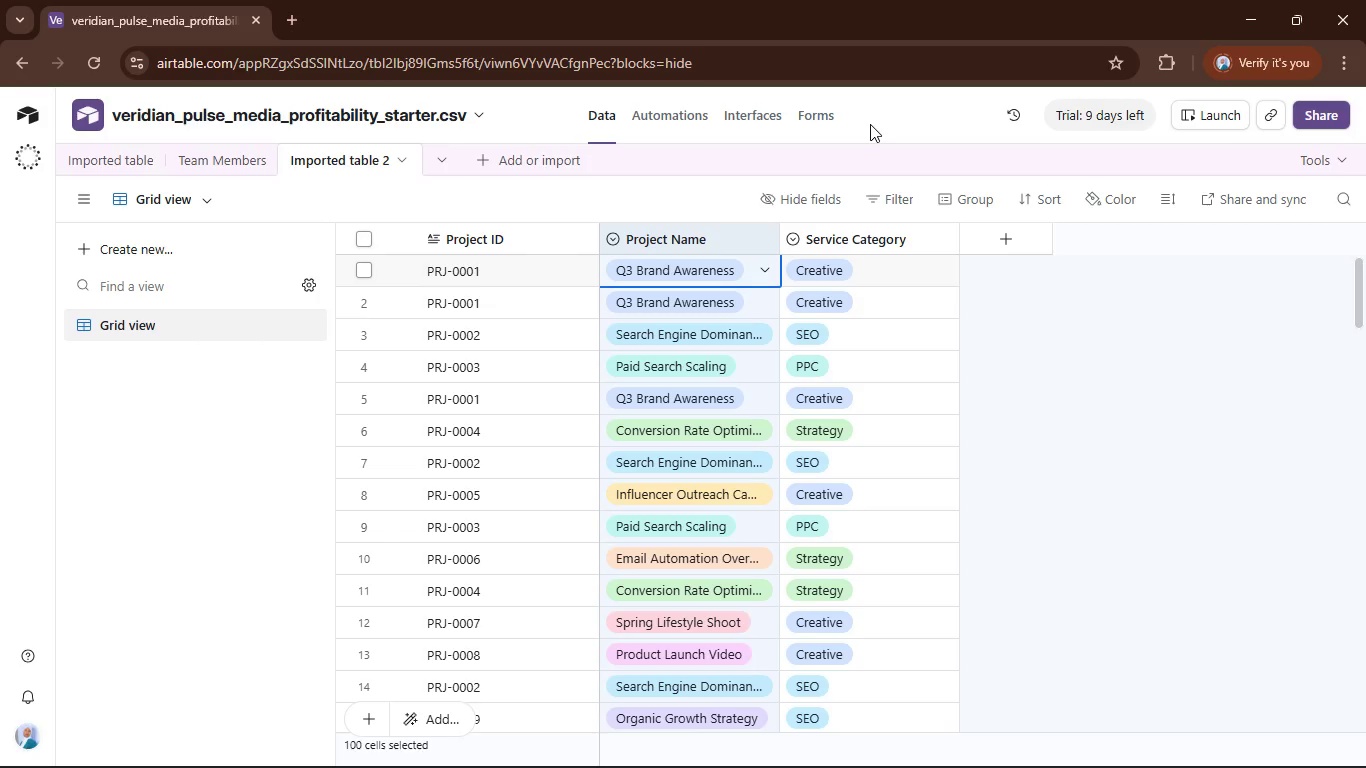 
left_click([763, 242])
 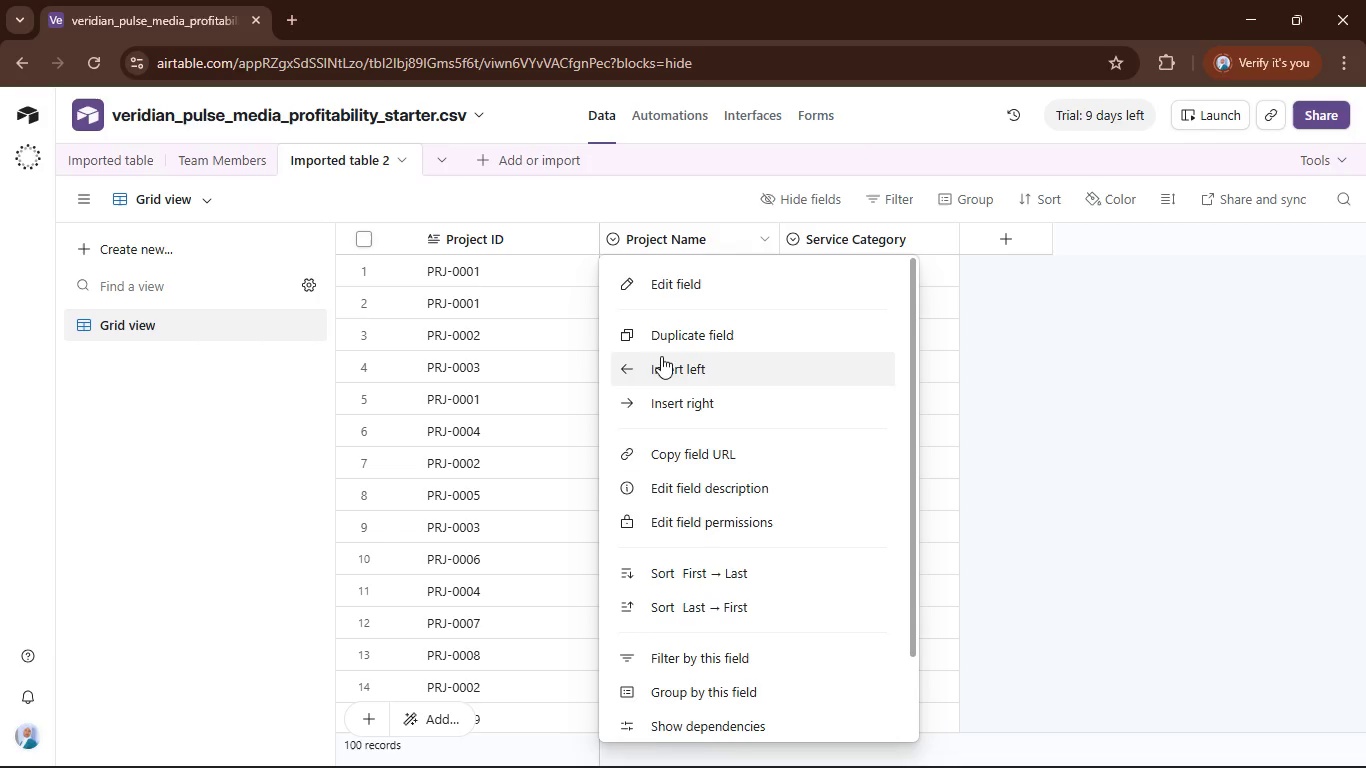 
scroll: coordinate [668, 359], scroll_direction: up, amount: 2.0
 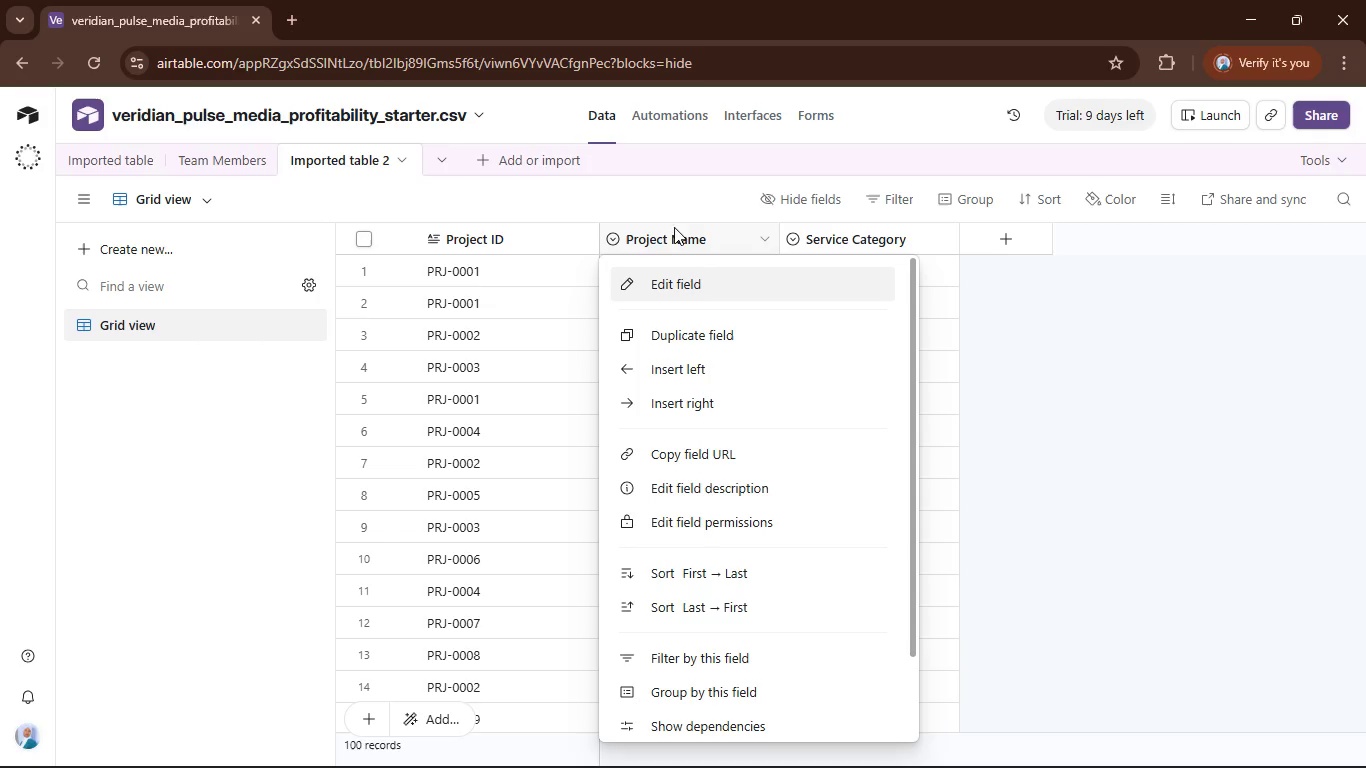 
left_click([652, 237])
 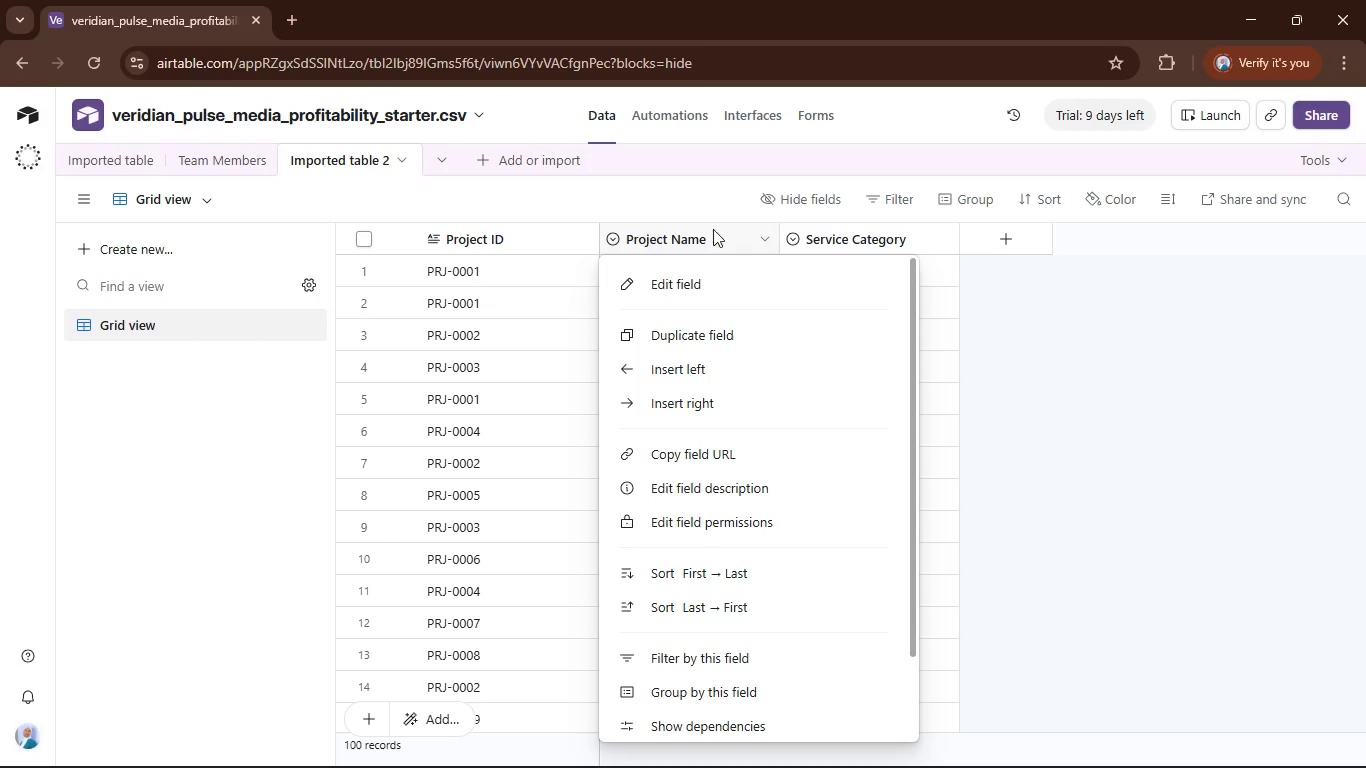 
left_click([710, 179])
 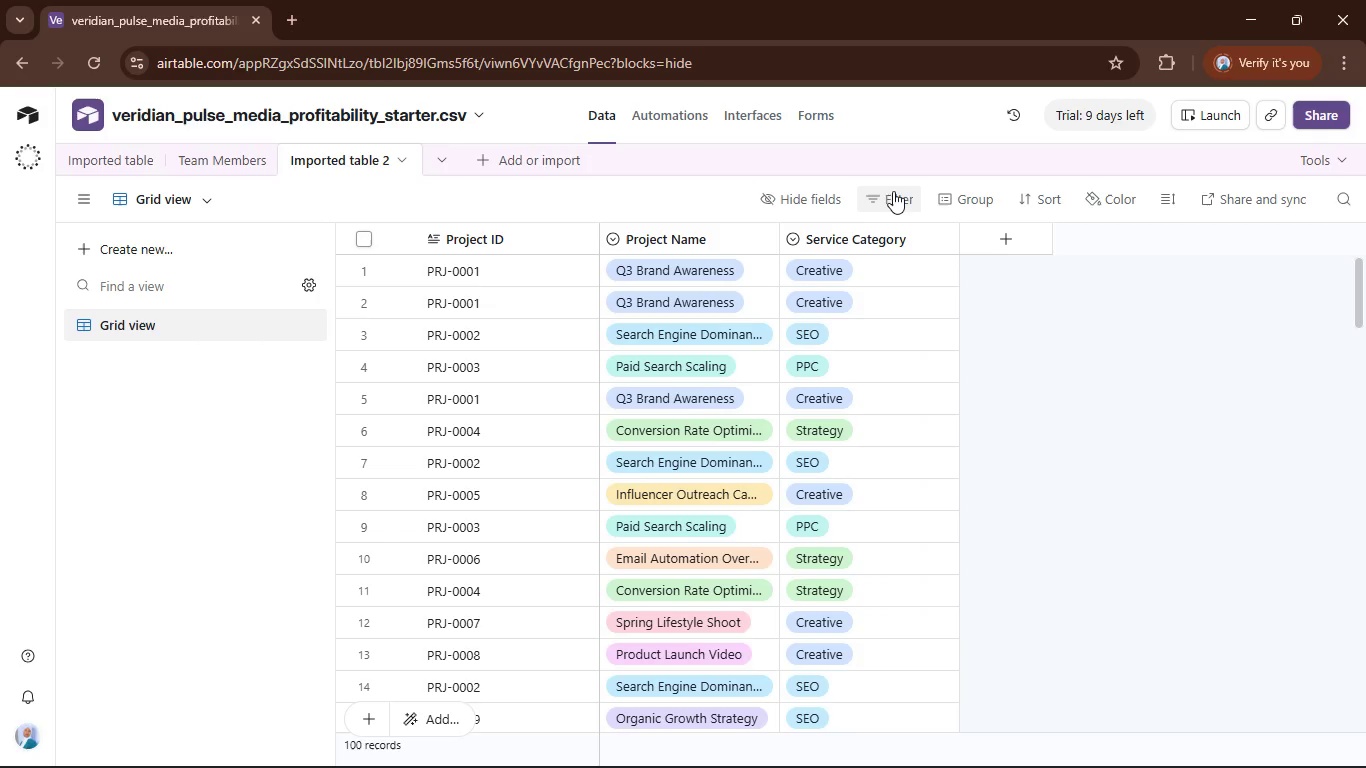 
left_click([895, 192])
 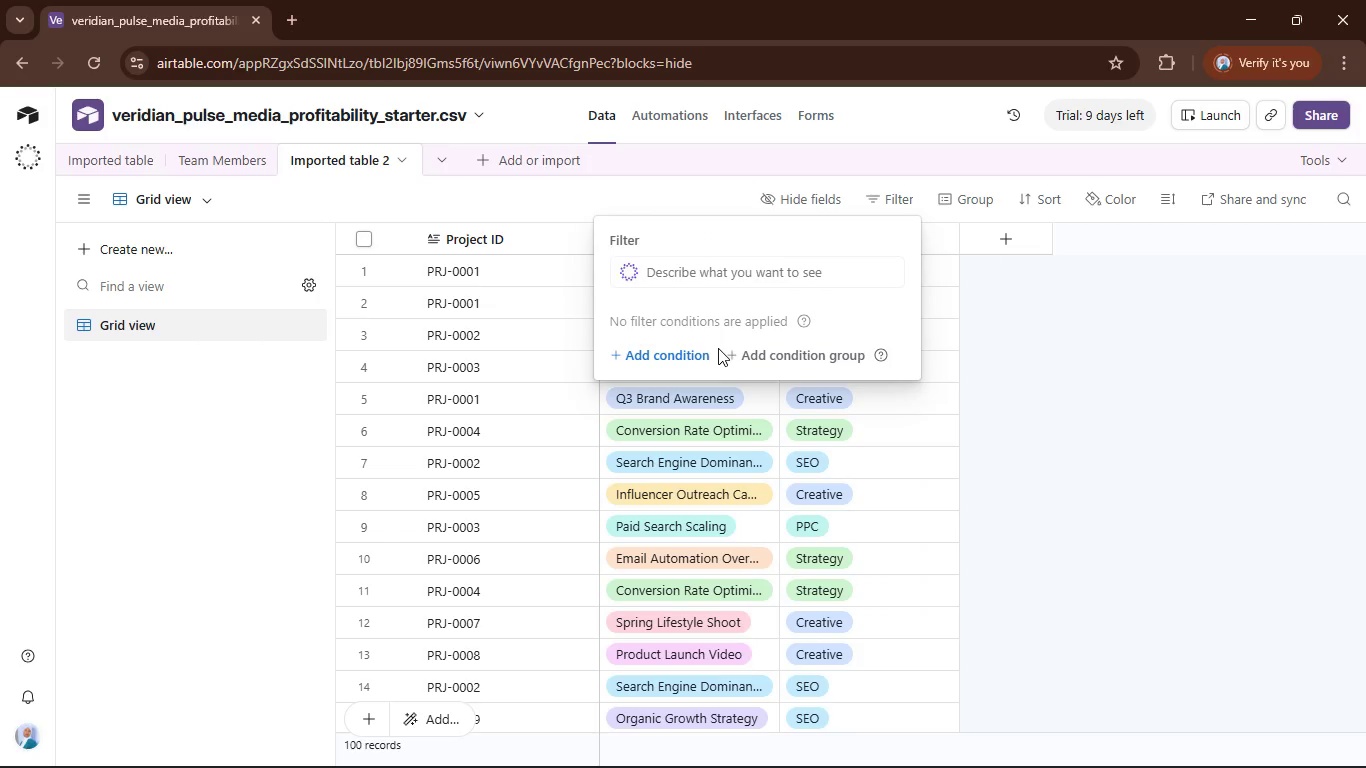 
left_click([678, 354])
 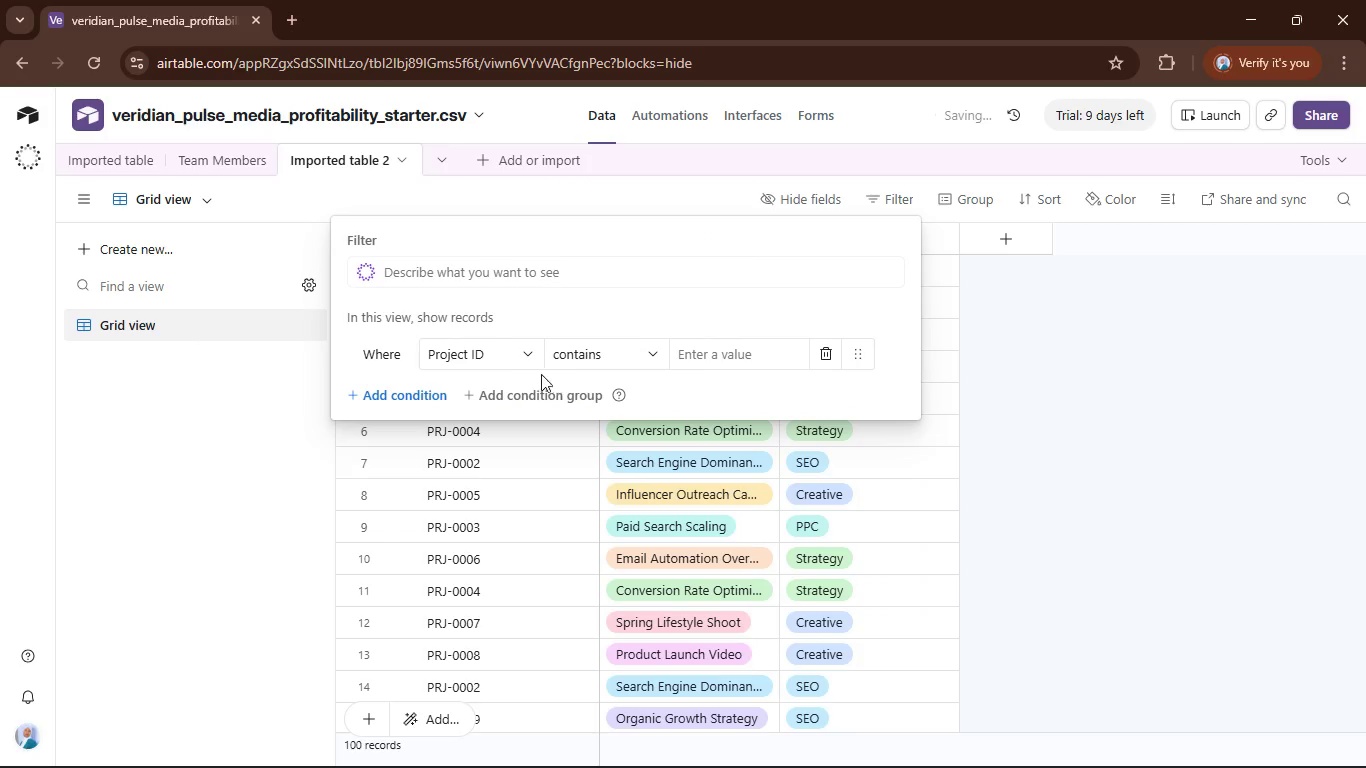 
left_click([516, 365])
 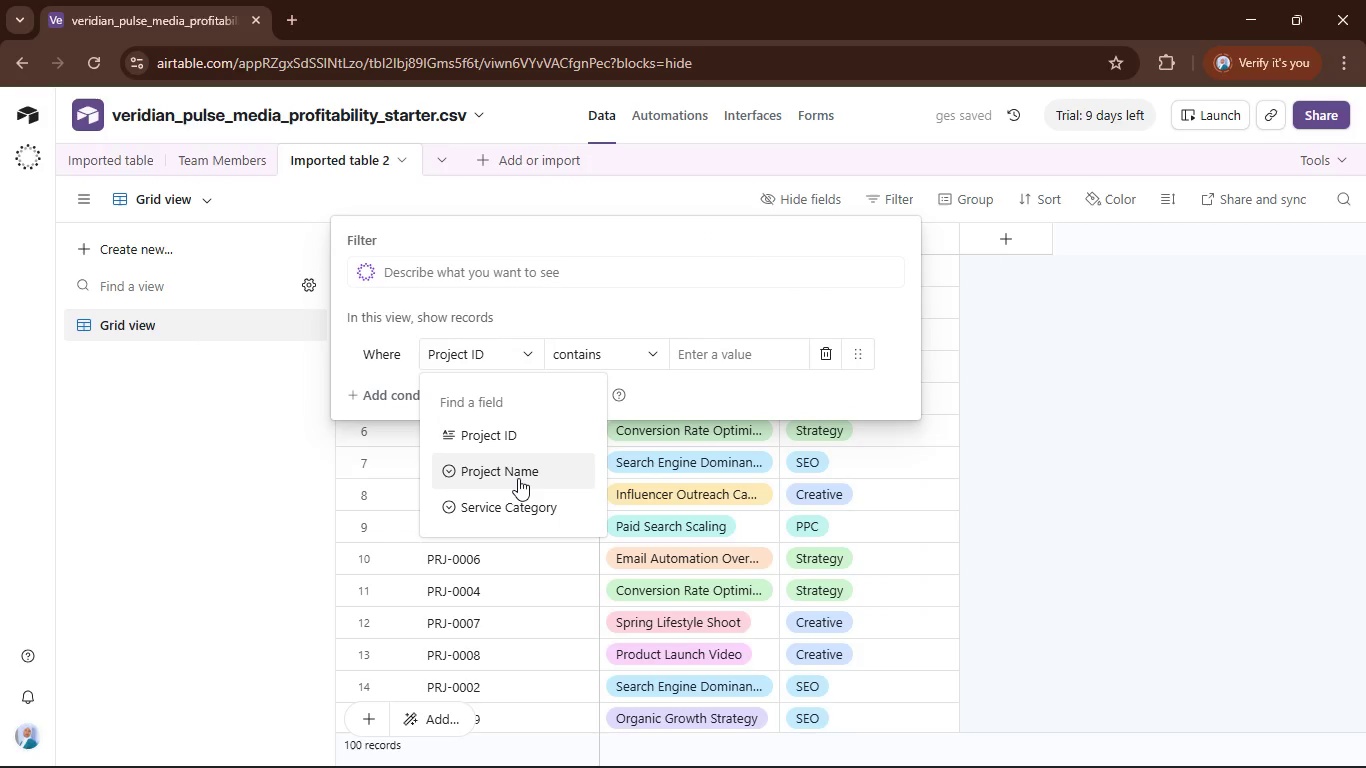 
left_click([518, 478])
 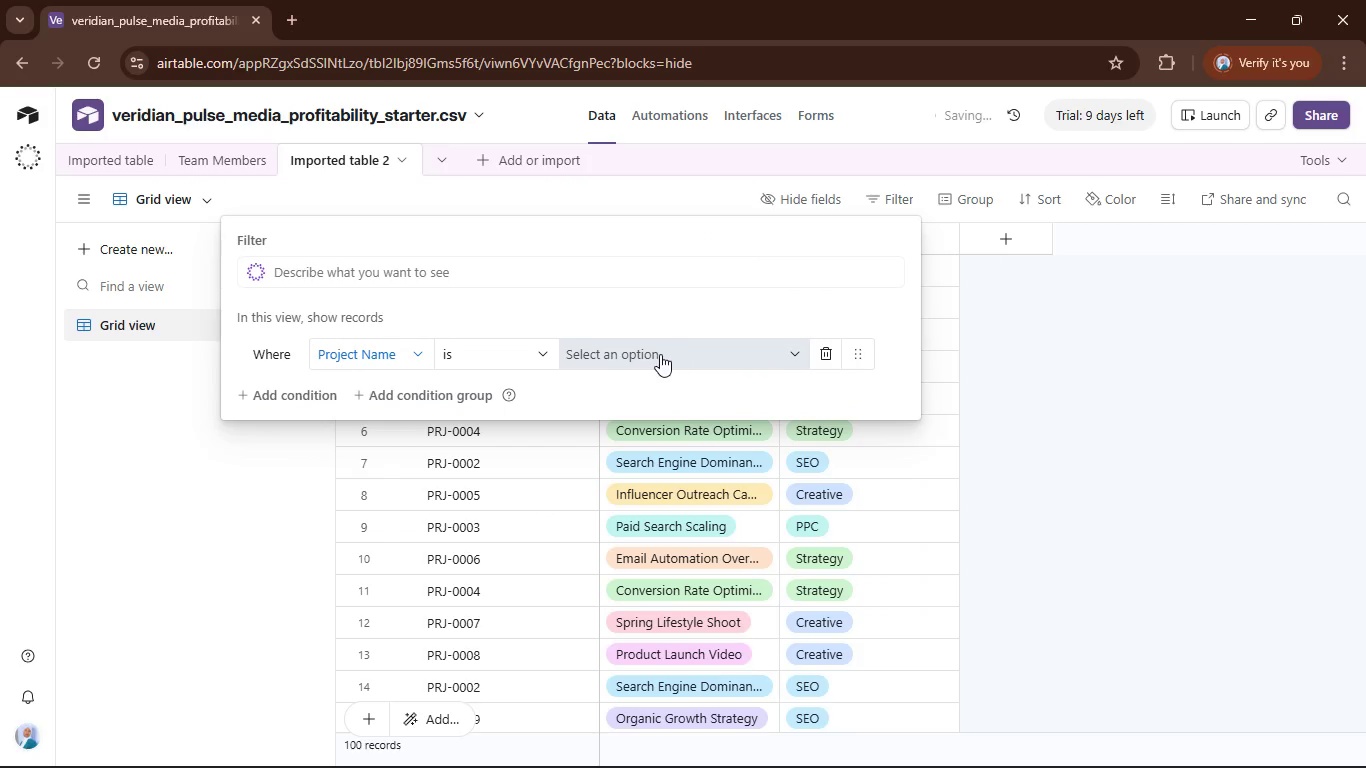 
left_click([660, 354])
 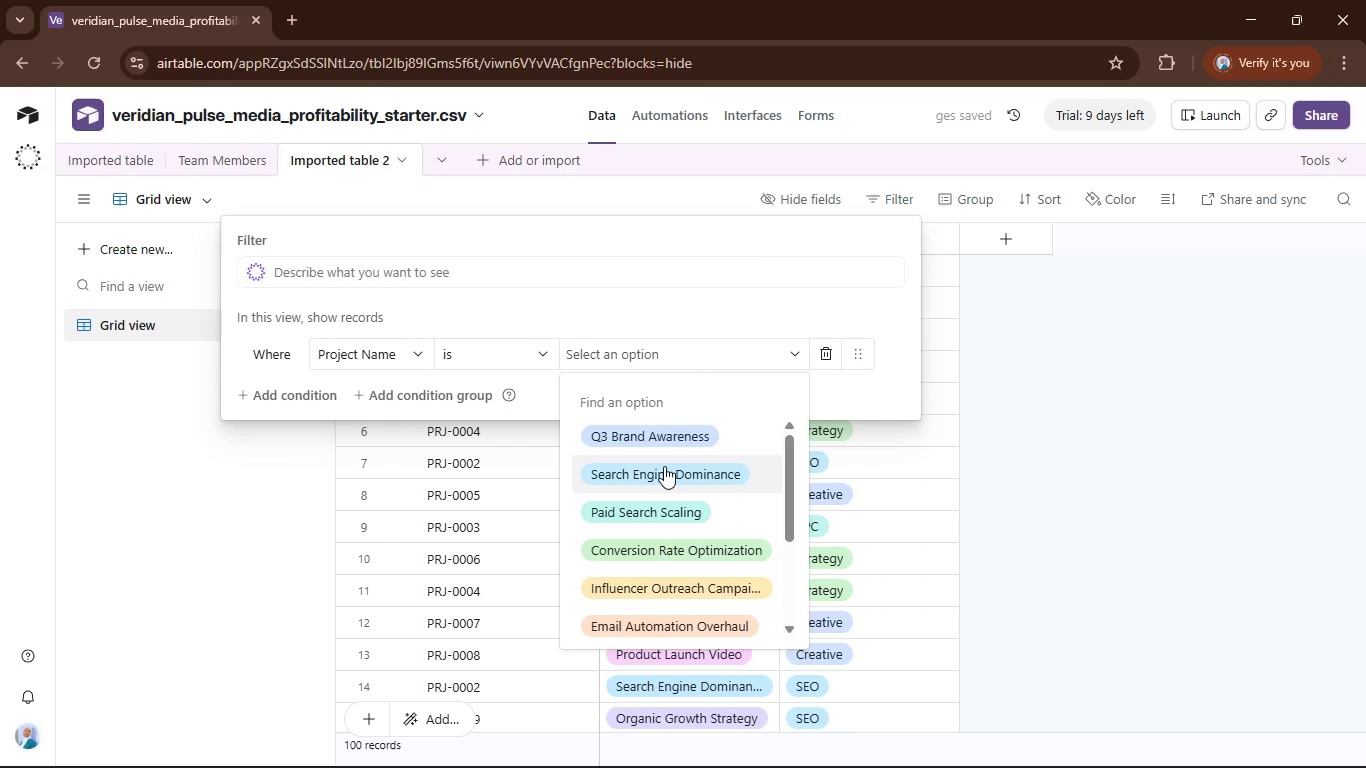 
left_click([664, 466])
 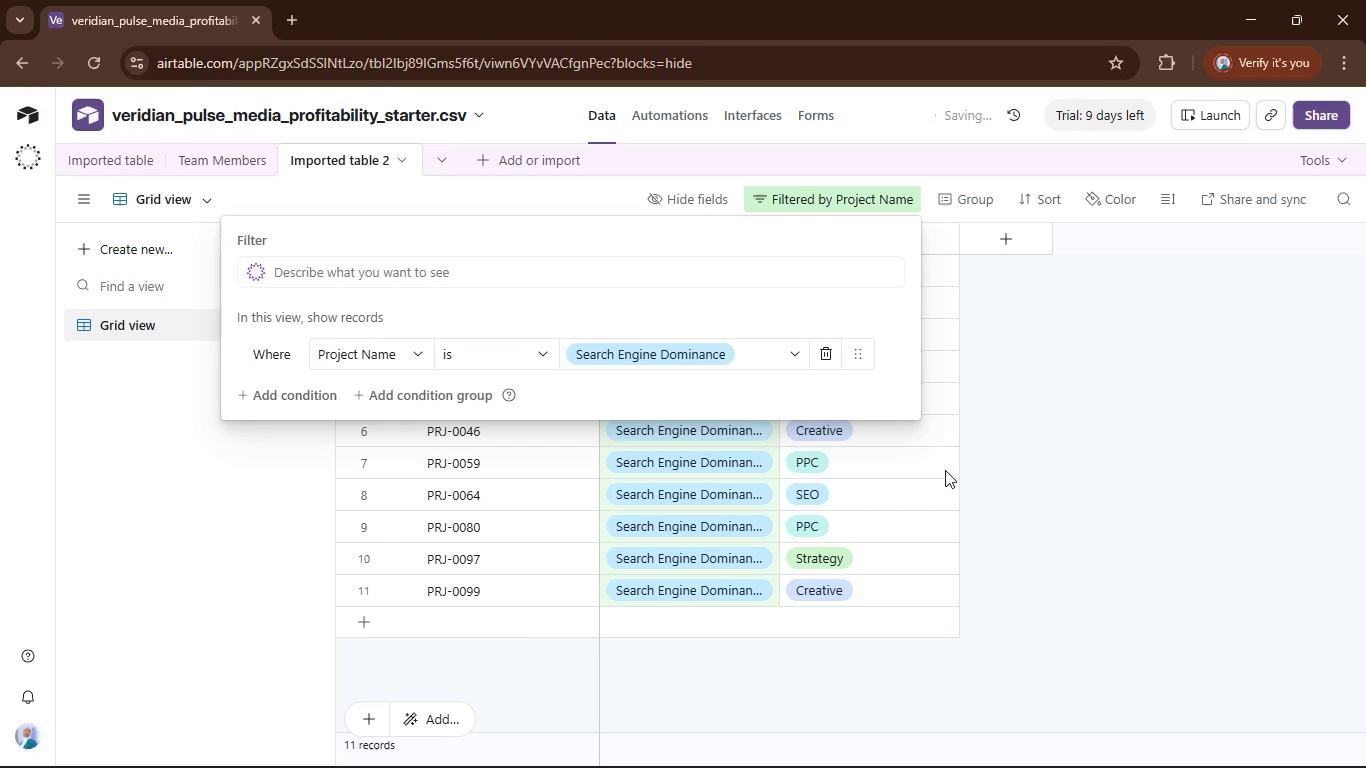 
left_click([1045, 461])
 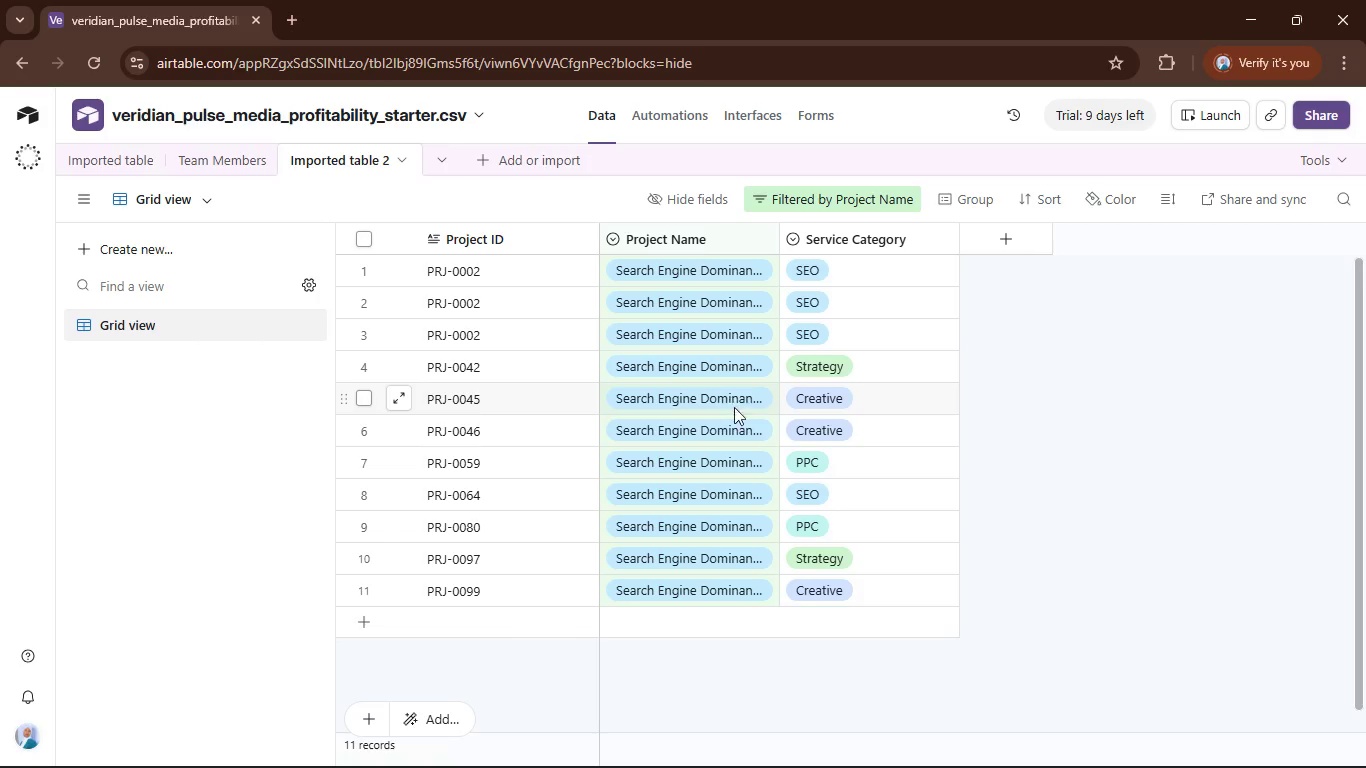 
wait(30.02)
 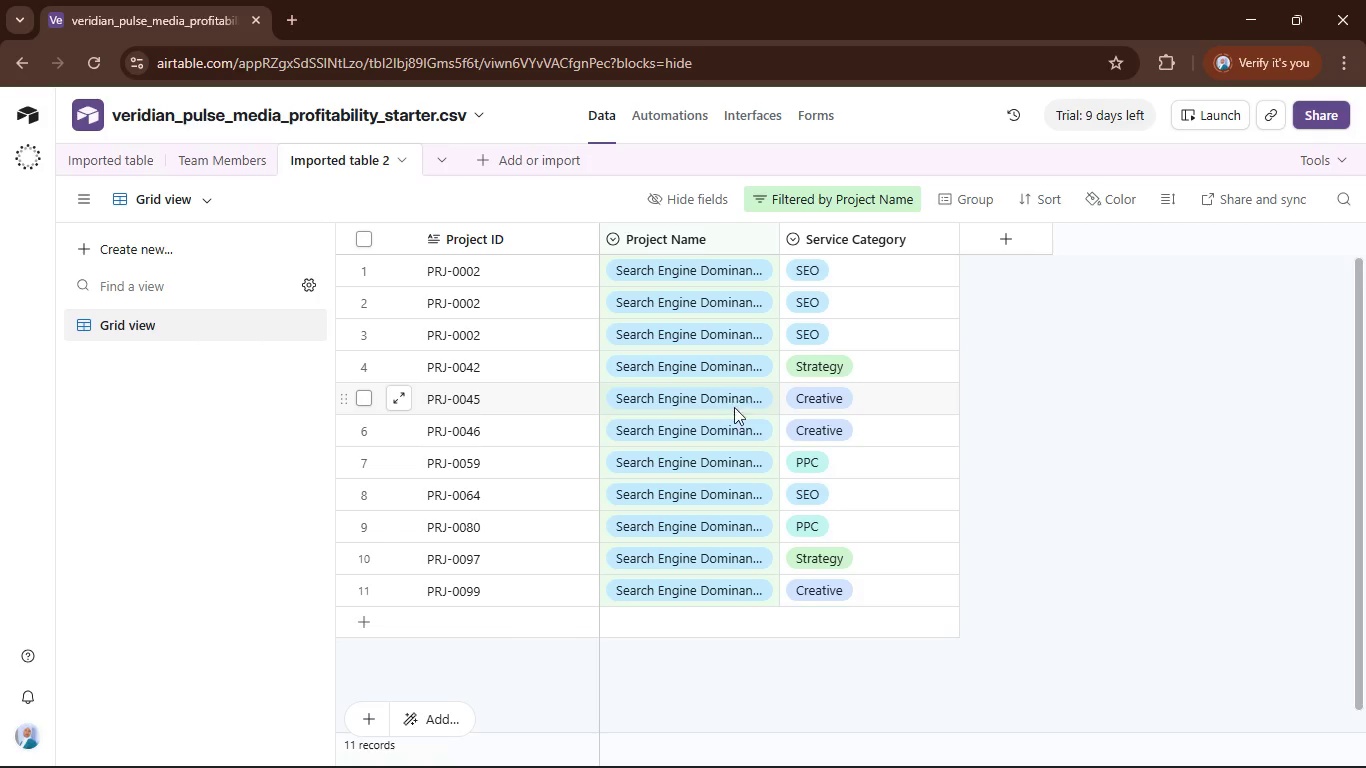 
left_click([814, 738])